 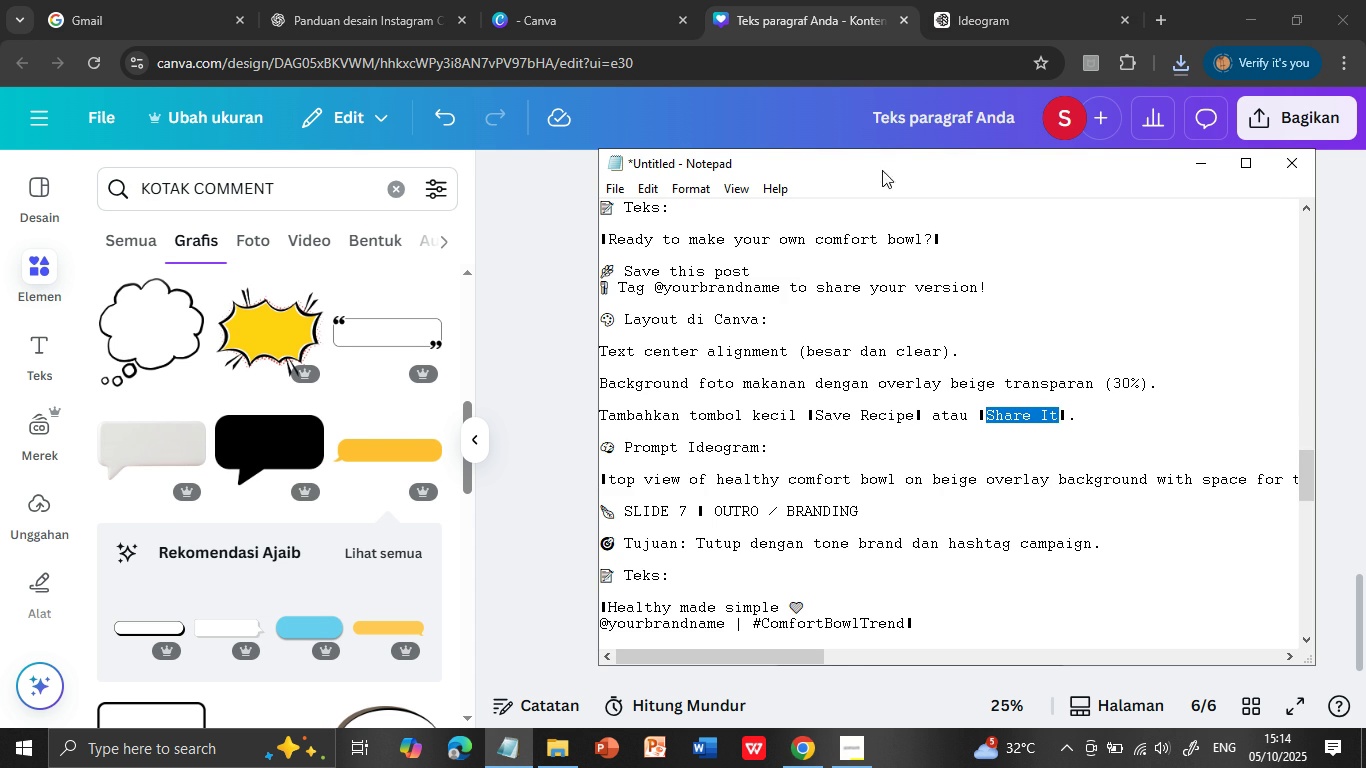 
left_click([798, 12])
 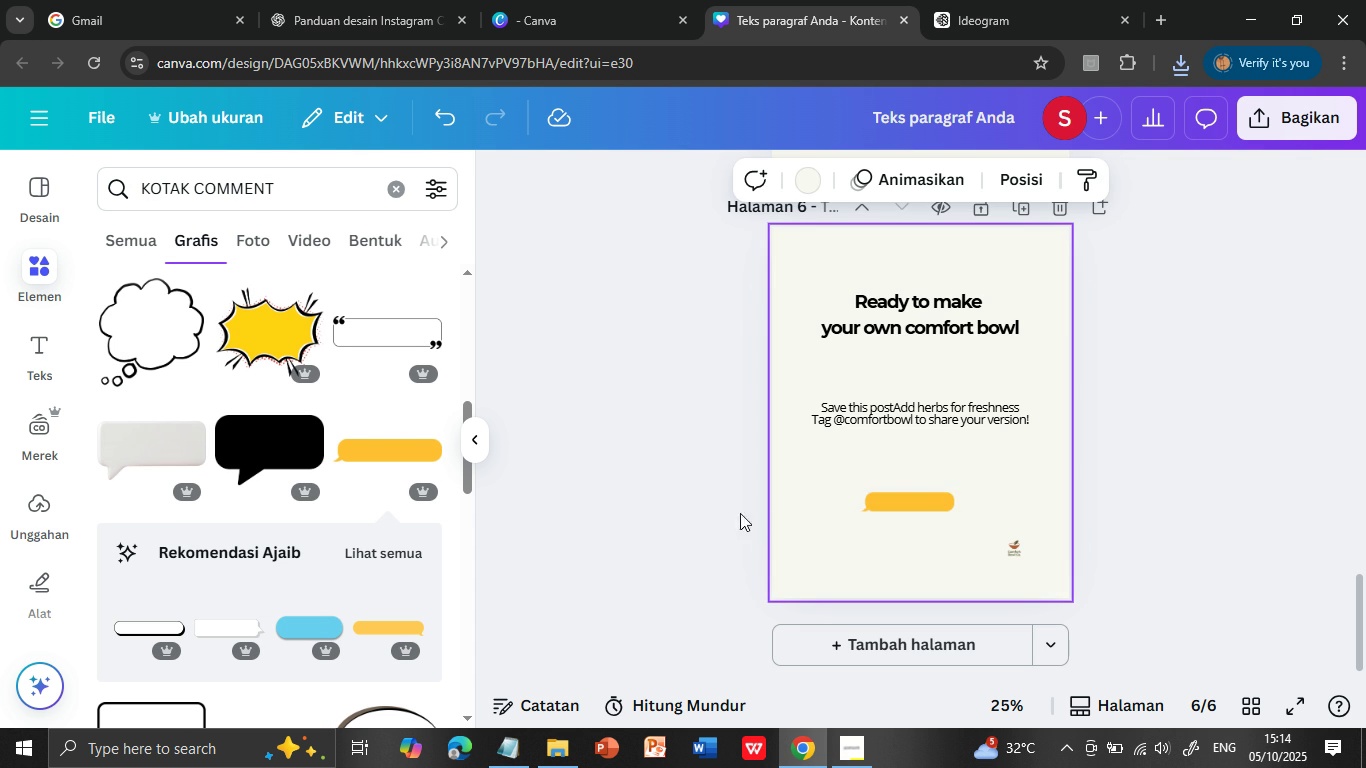 
left_click([904, 503])
 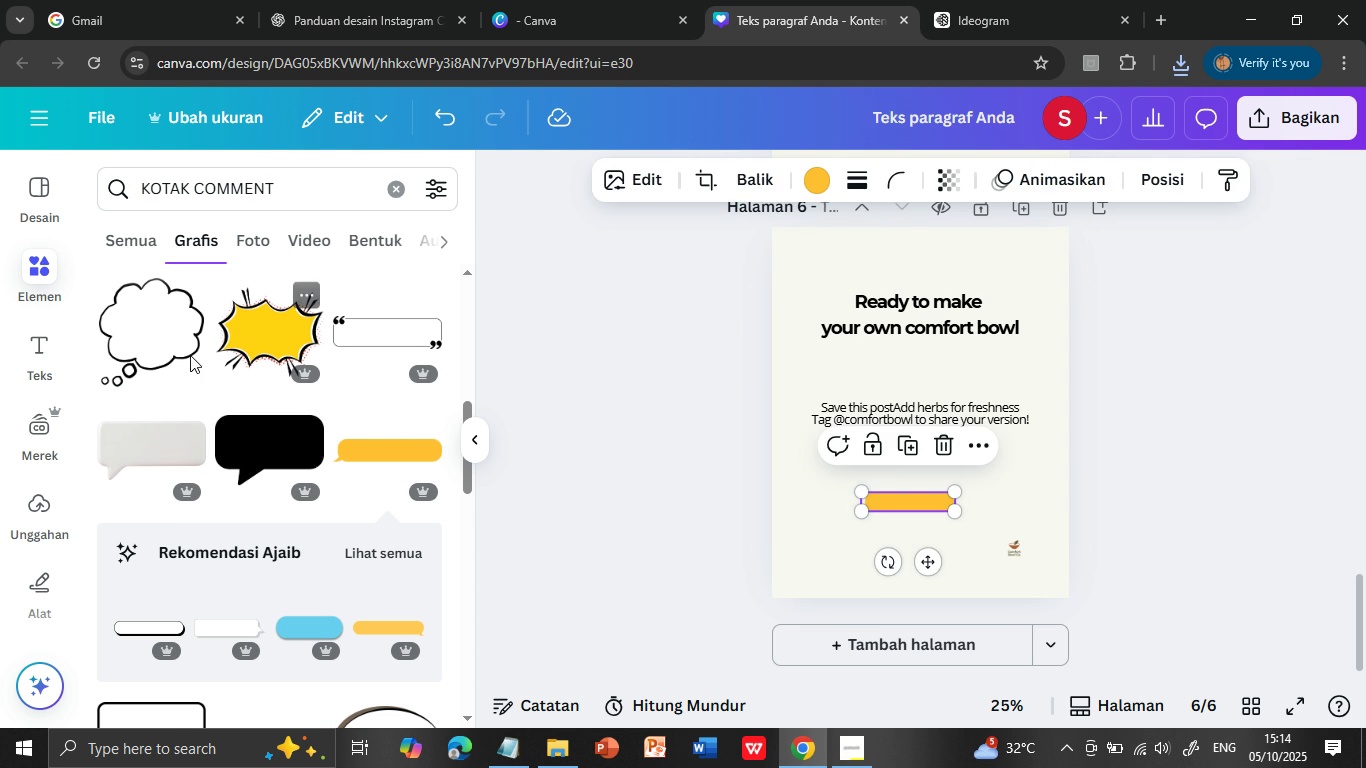 
left_click([41, 346])
 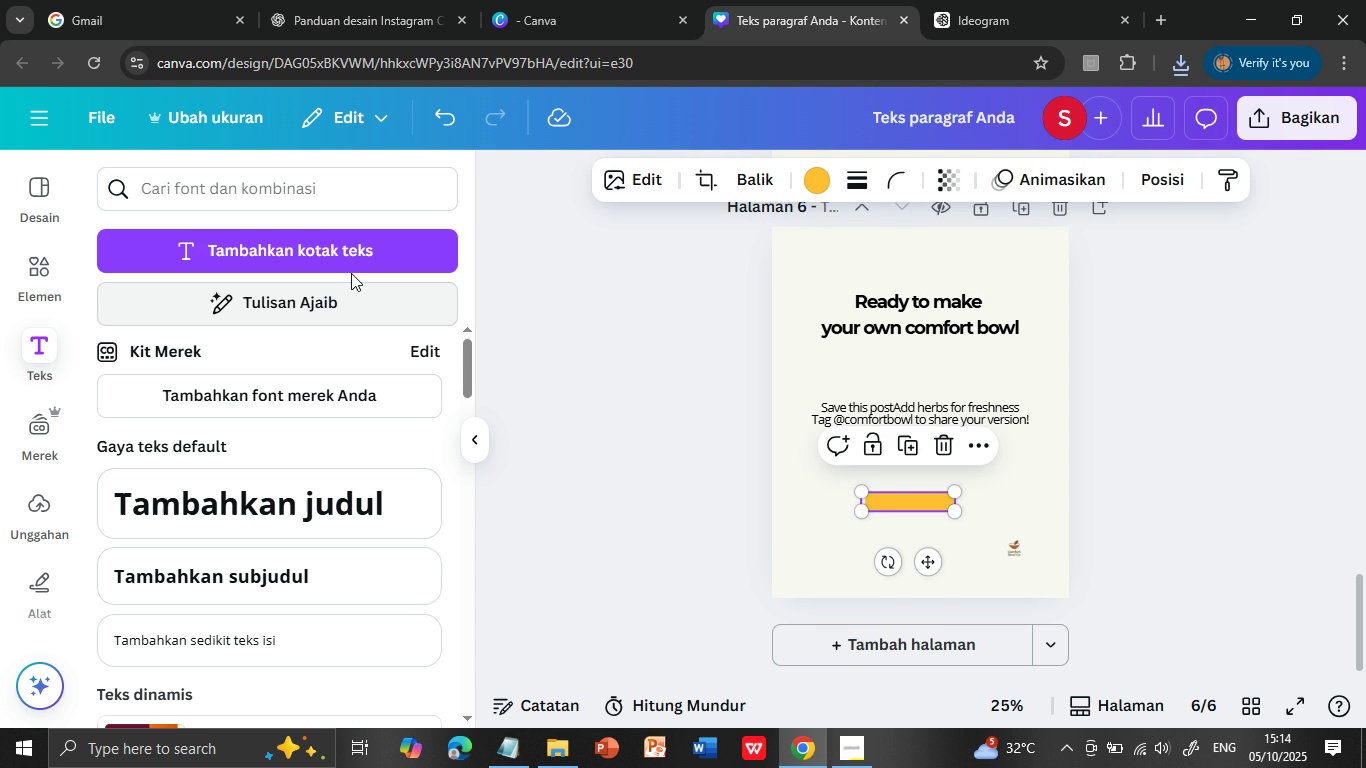 
left_click([350, 249])